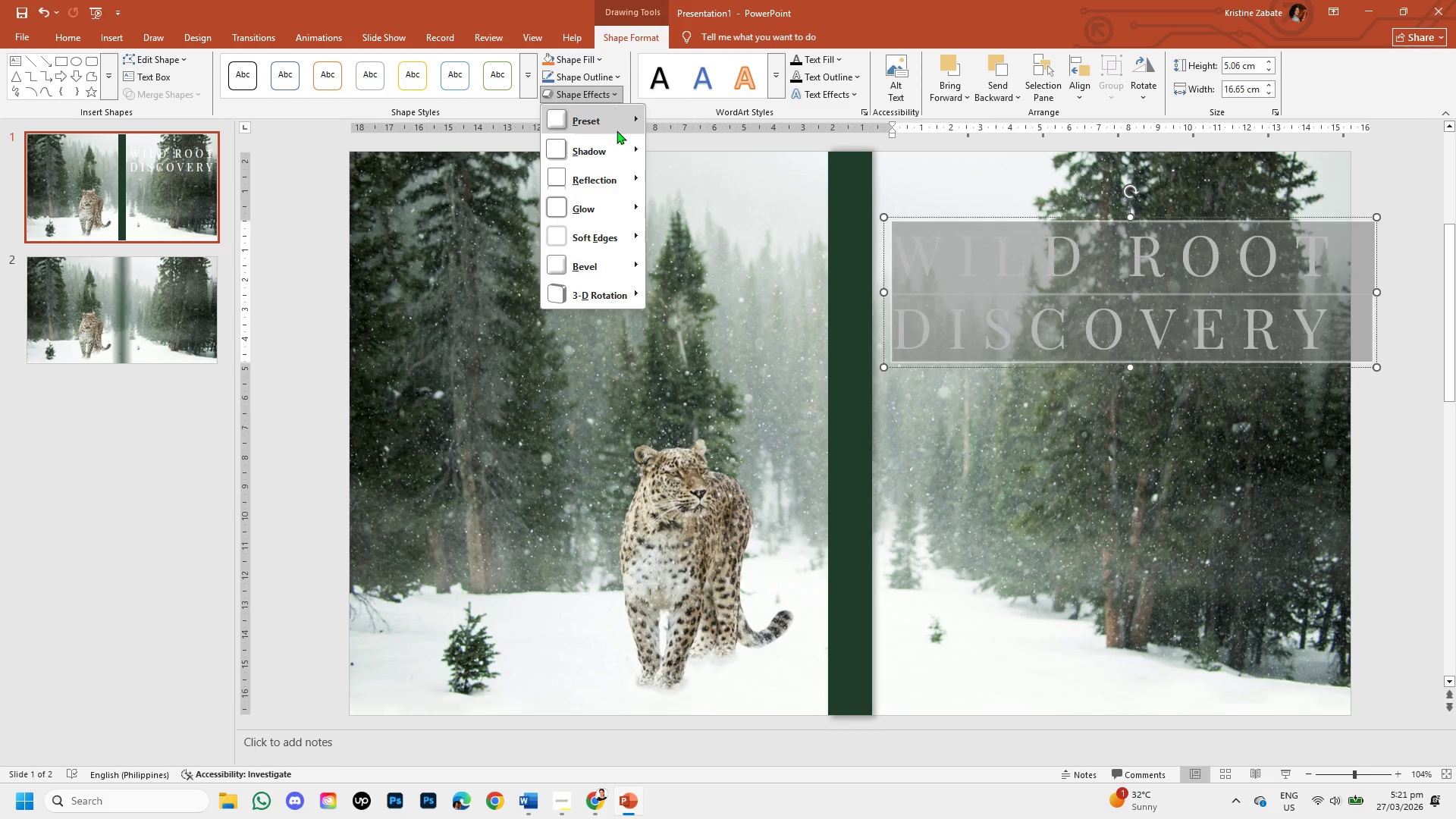 
left_click([615, 92])
 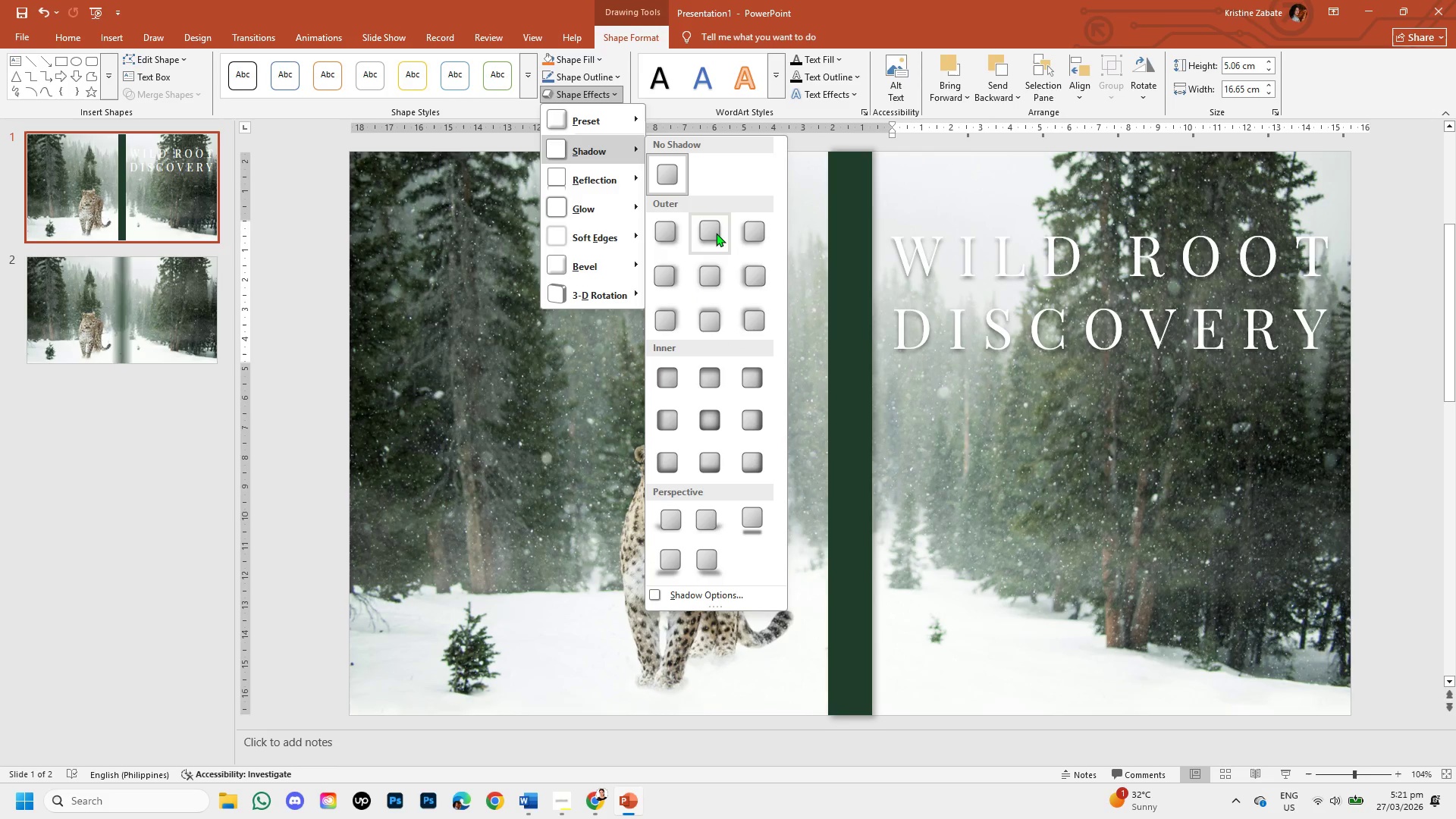 
left_click([716, 233])
 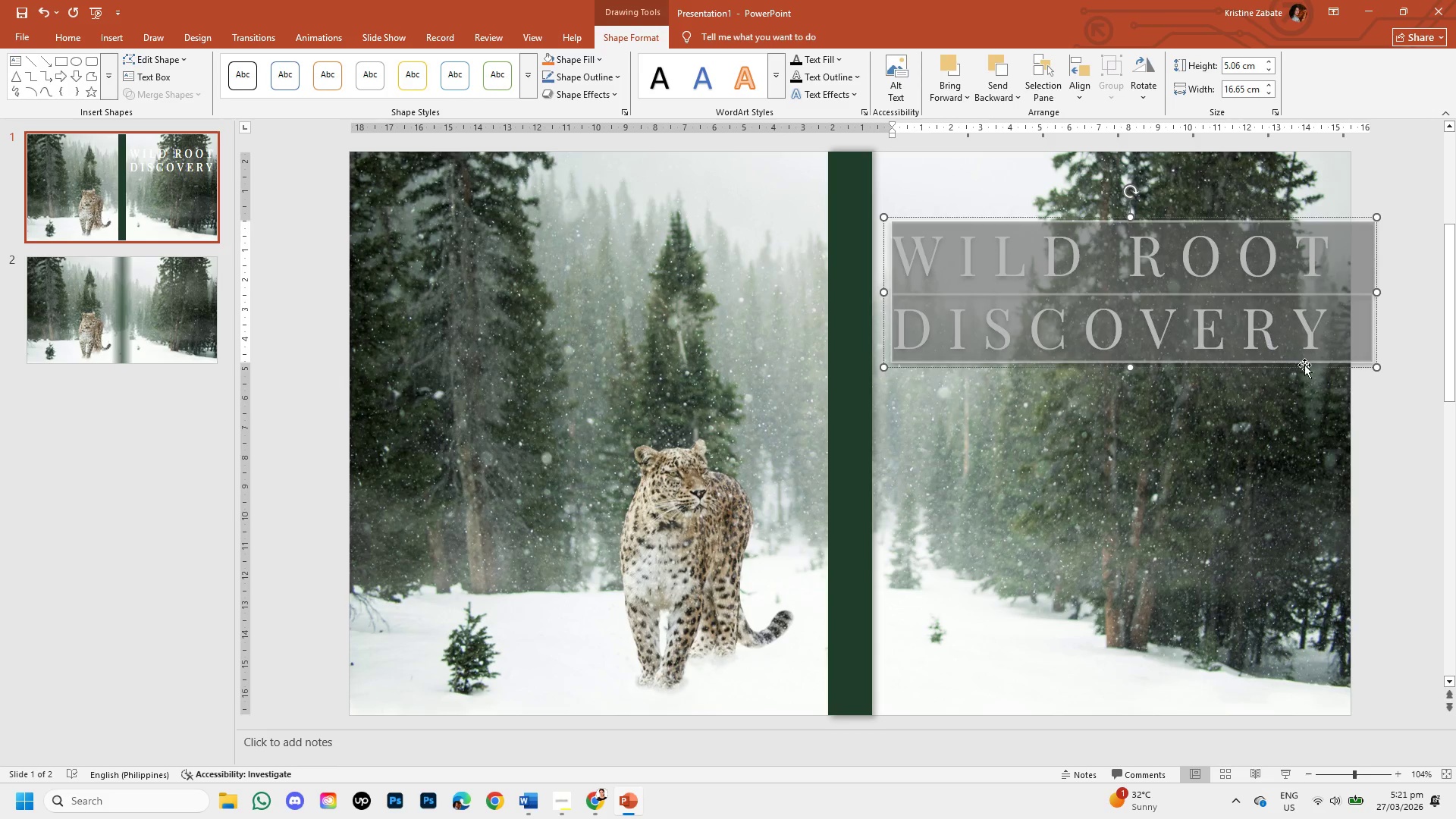 
left_click([1374, 417])
 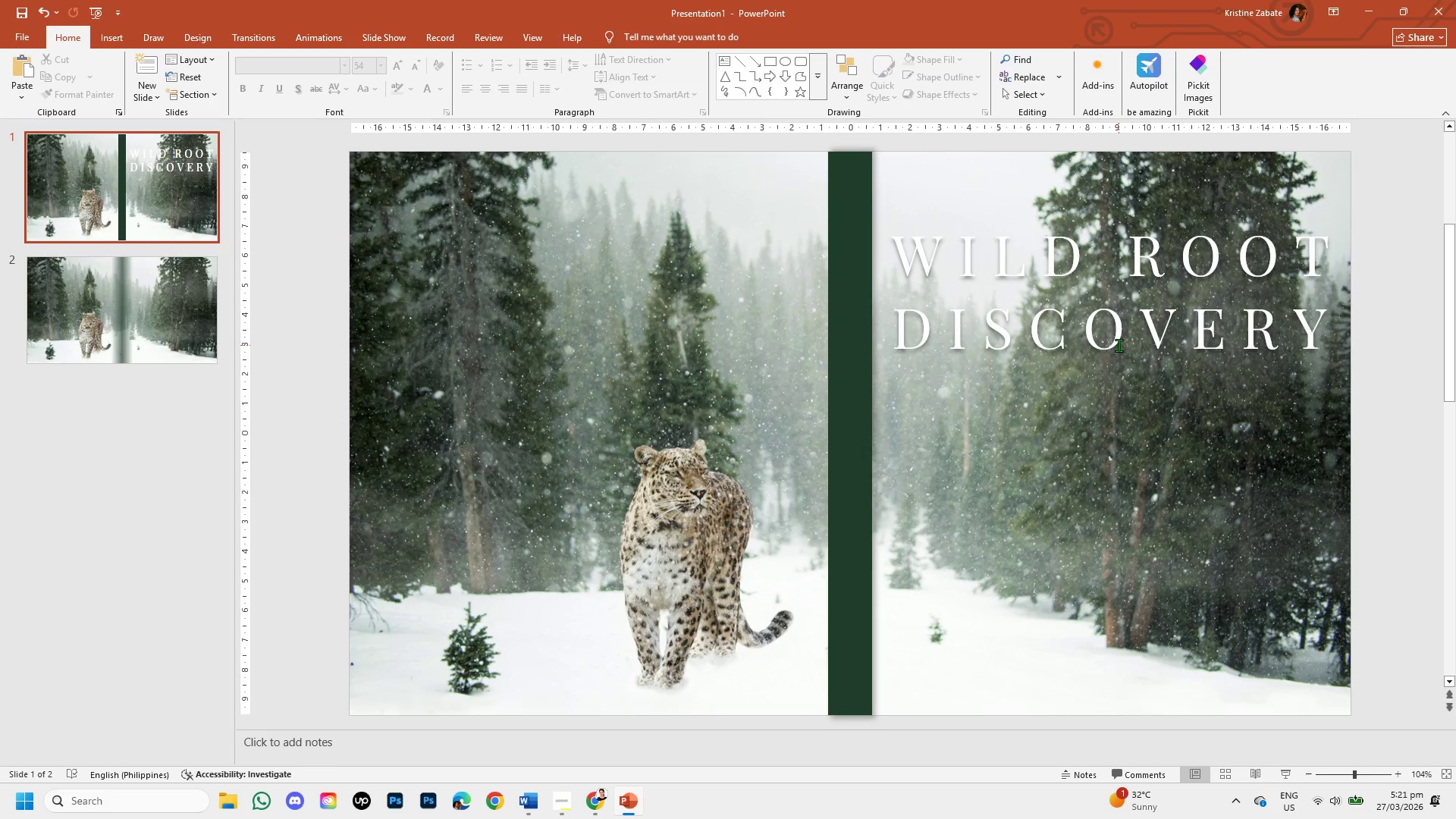 
left_click([1118, 346])
 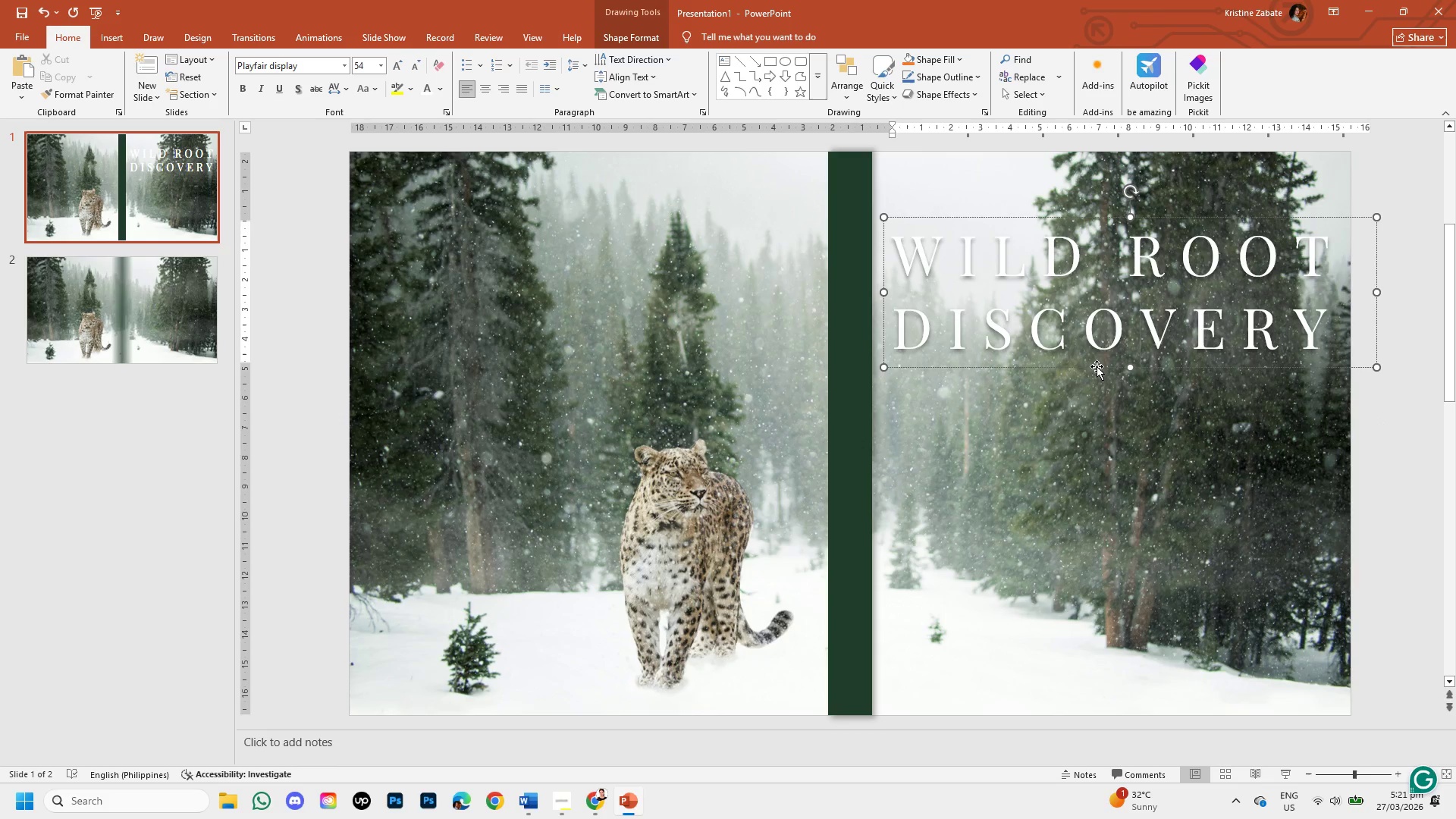 
left_click_drag(start_coordinate=[1095, 368], to_coordinate=[1098, 400])
 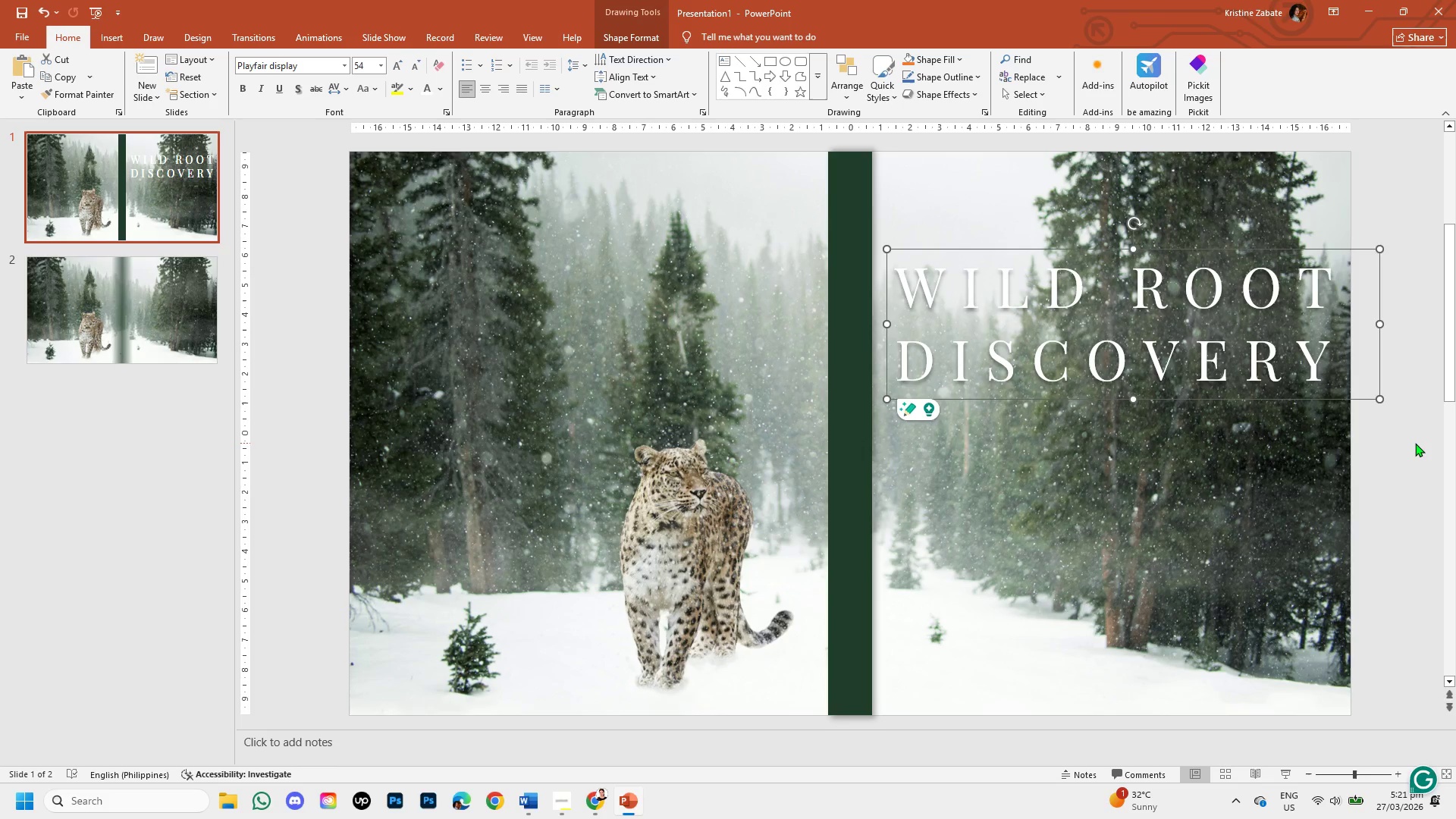 
left_click([1405, 447])
 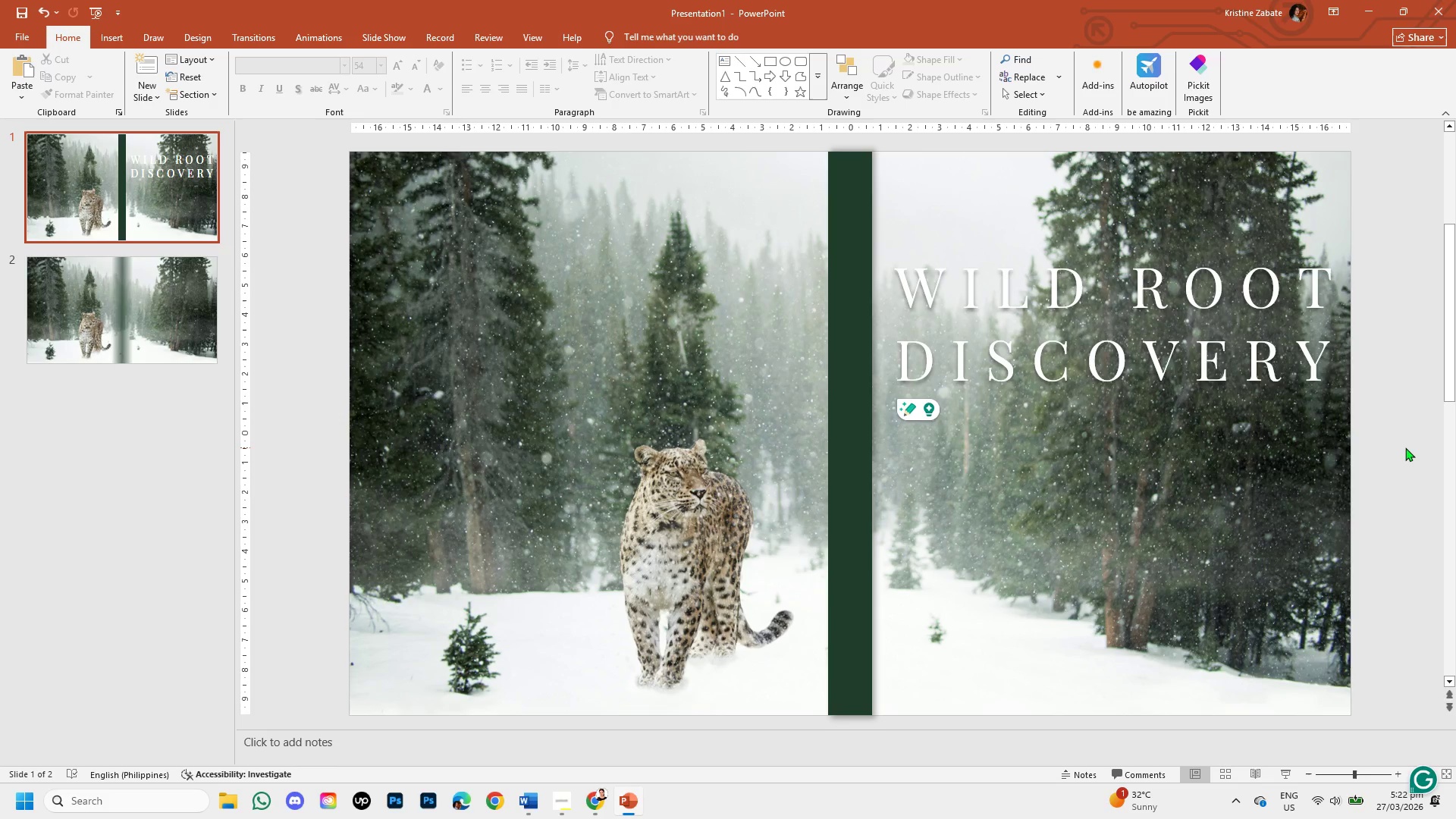 
wait(15.83)
 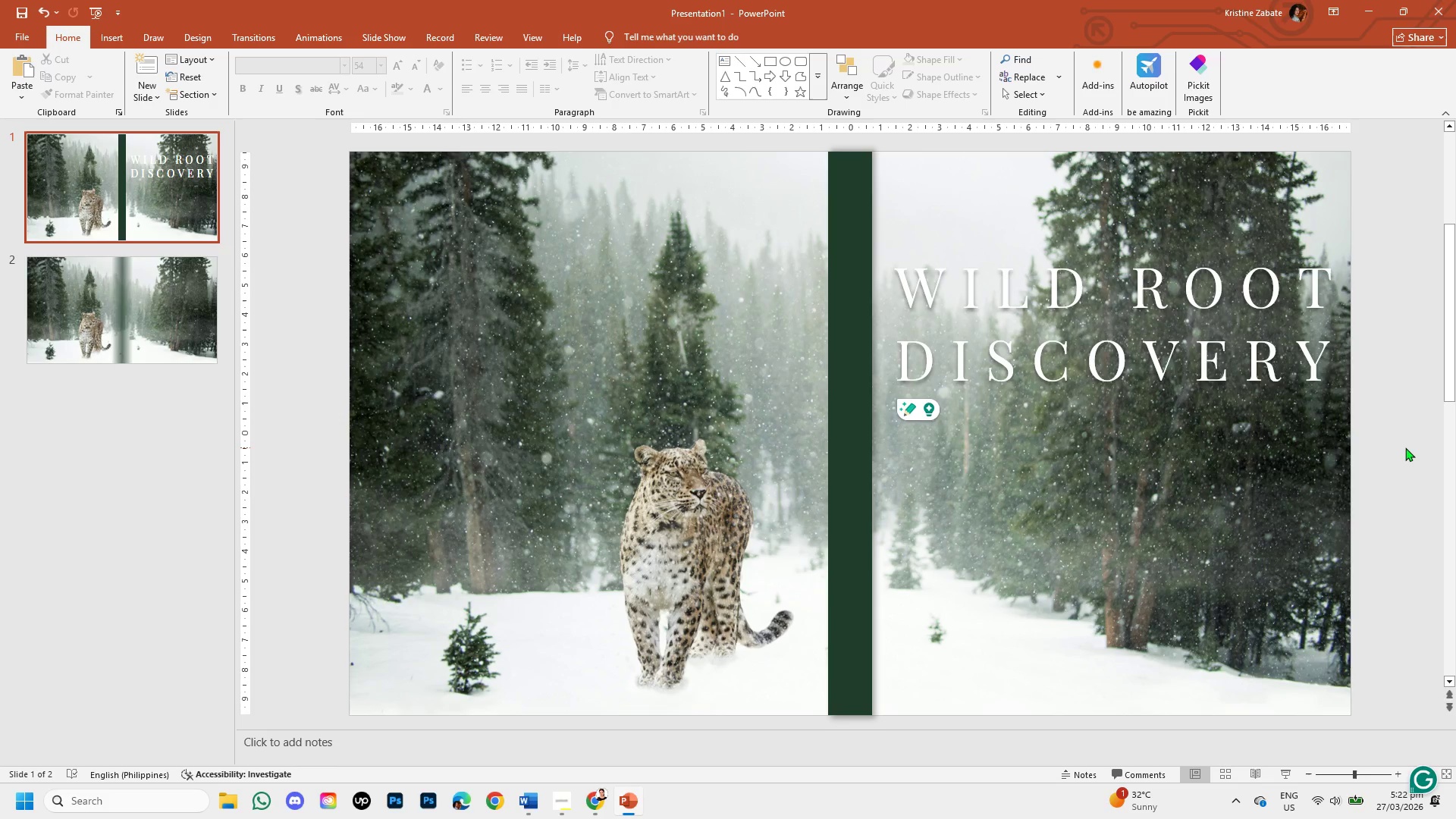 
left_click([108, 33])
 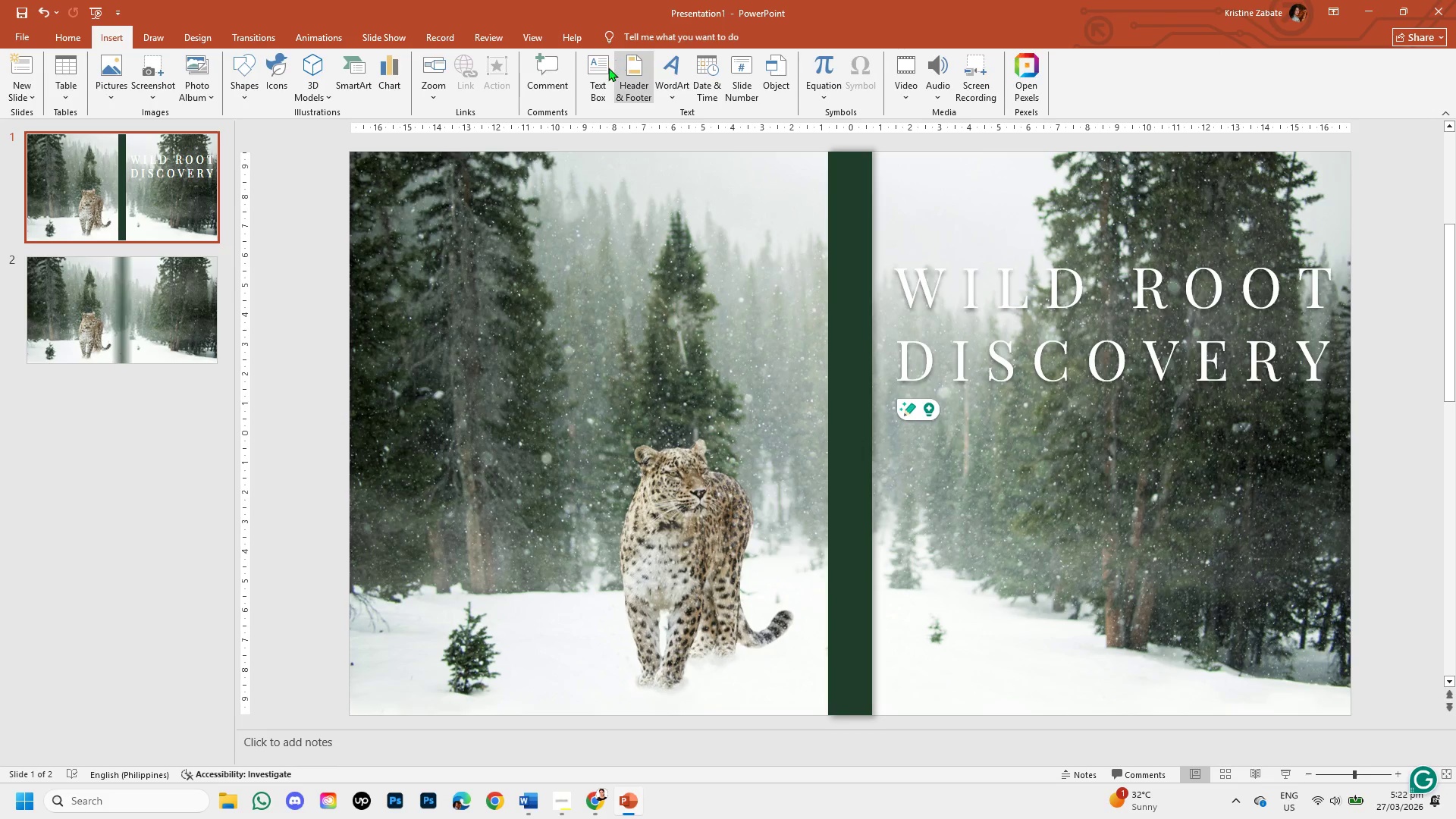 
left_click([596, 74])
 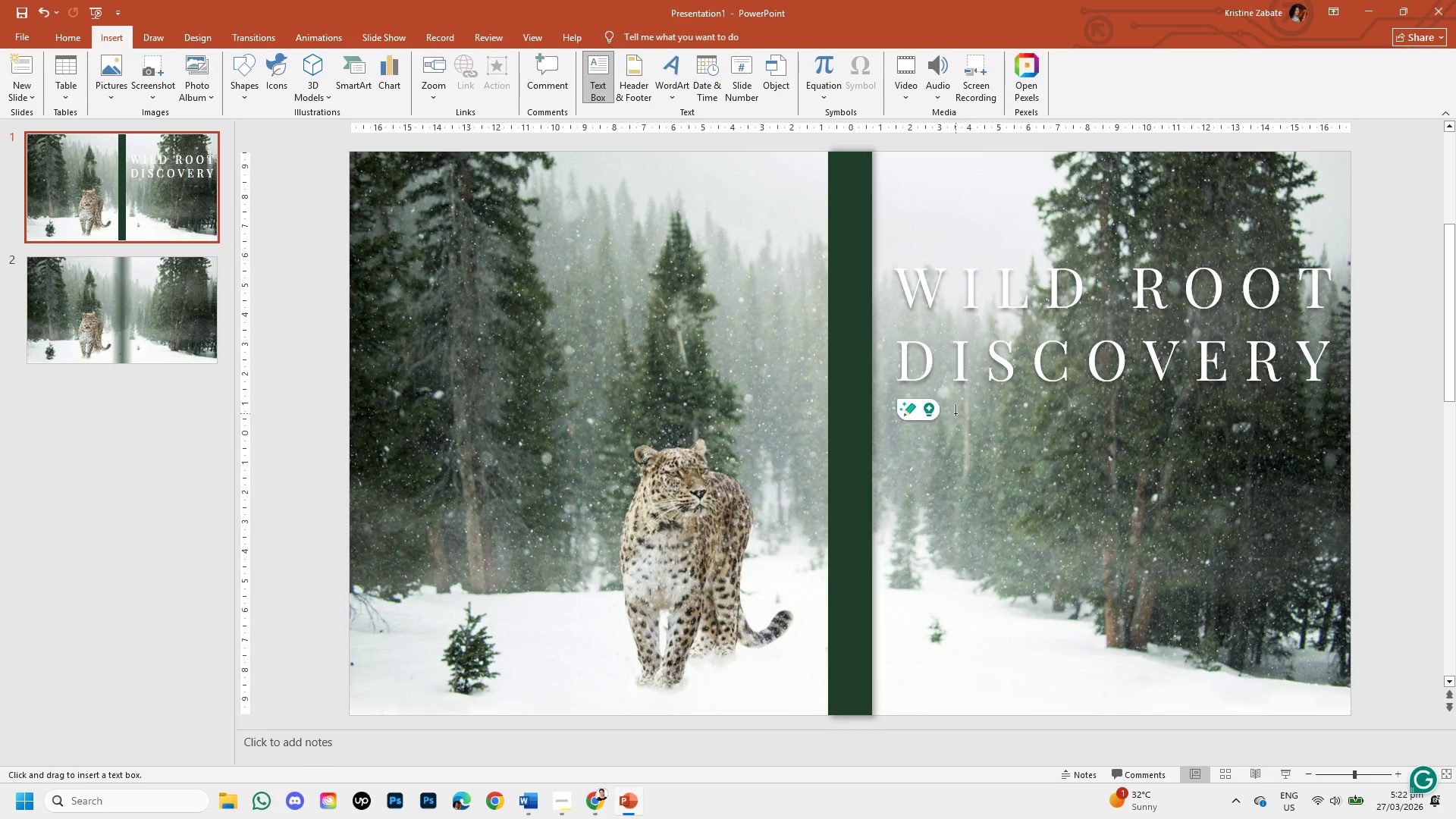 
left_click_drag(start_coordinate=[956, 413], to_coordinate=[1297, 465])
 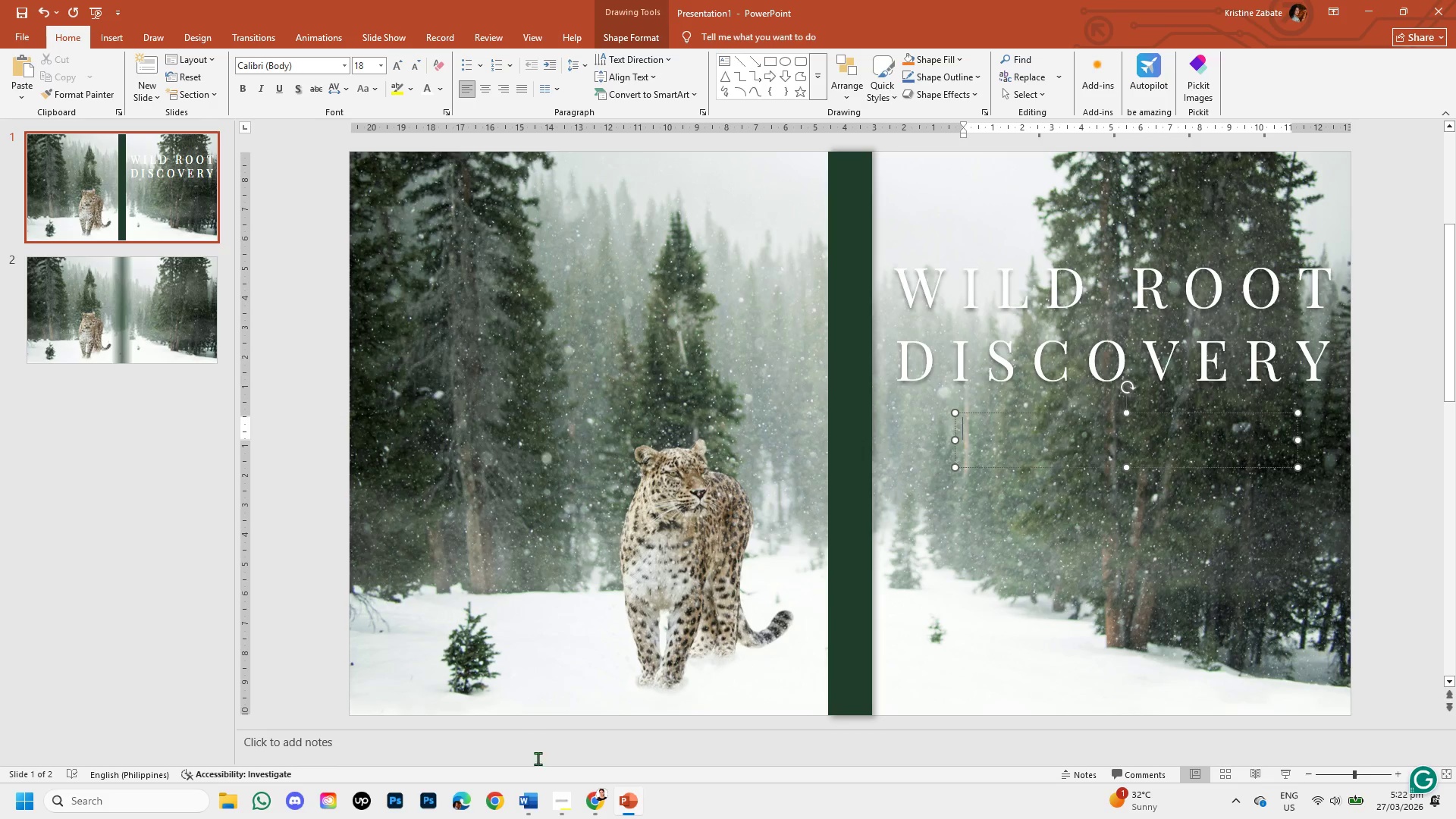 
left_click([557, 798])